 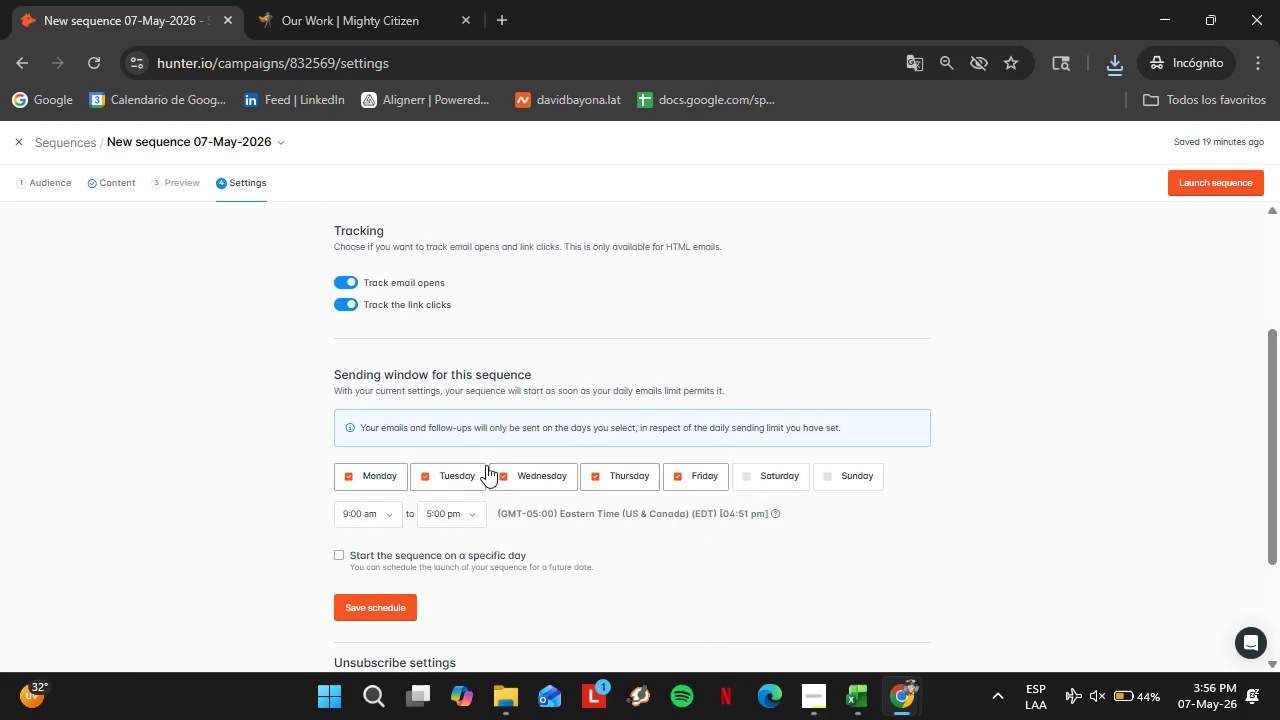 
left_click([20, 141])
 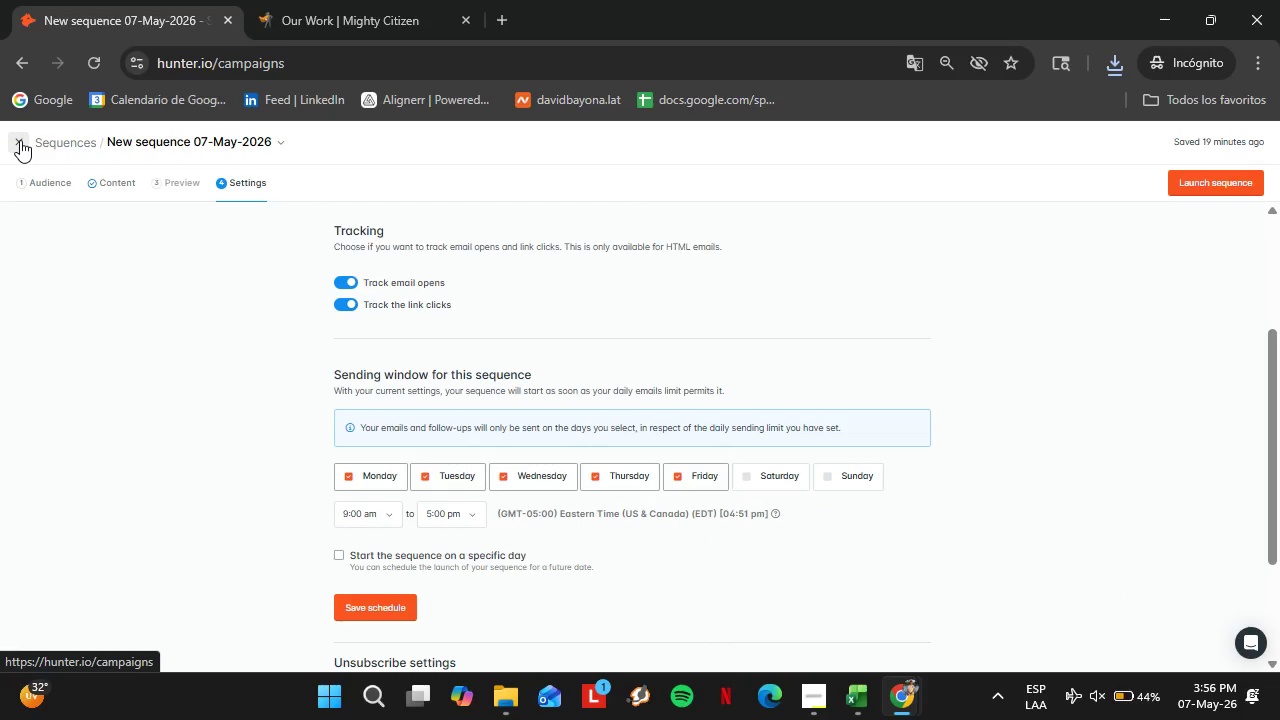 
left_click([1259, 70])
 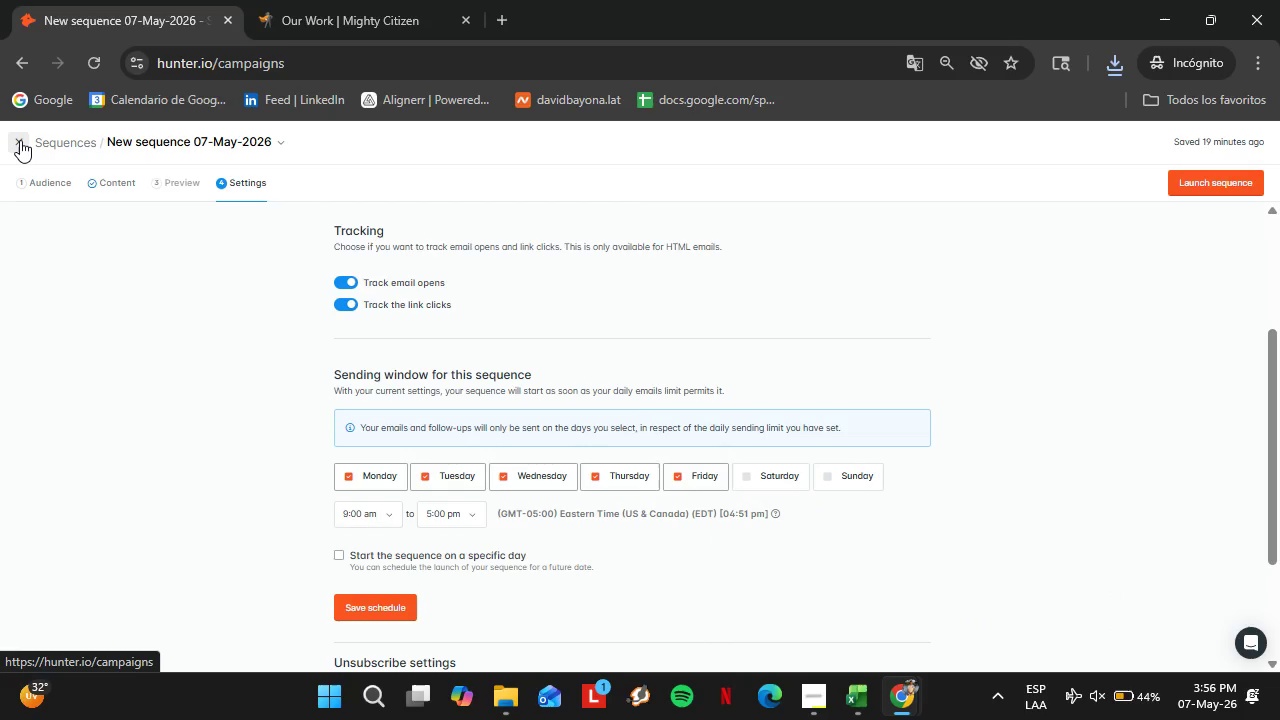 
double_click([1187, 410])
 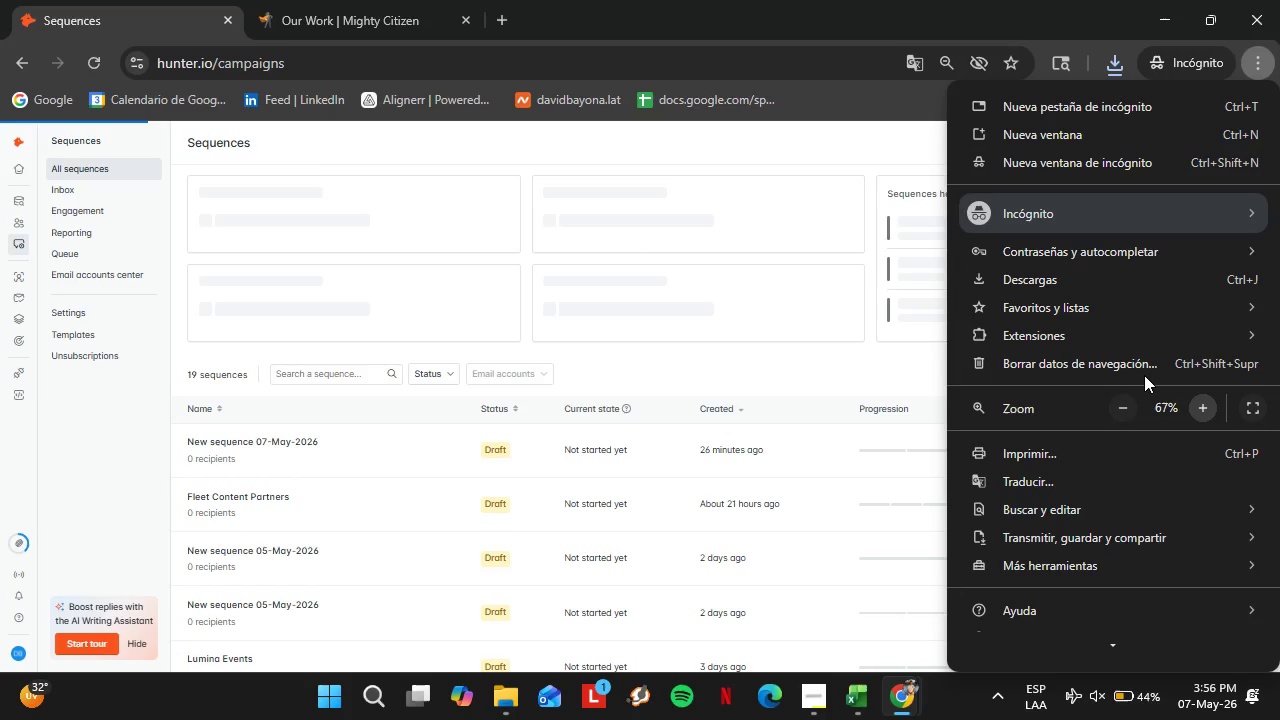 
triple_click([1196, 409])
 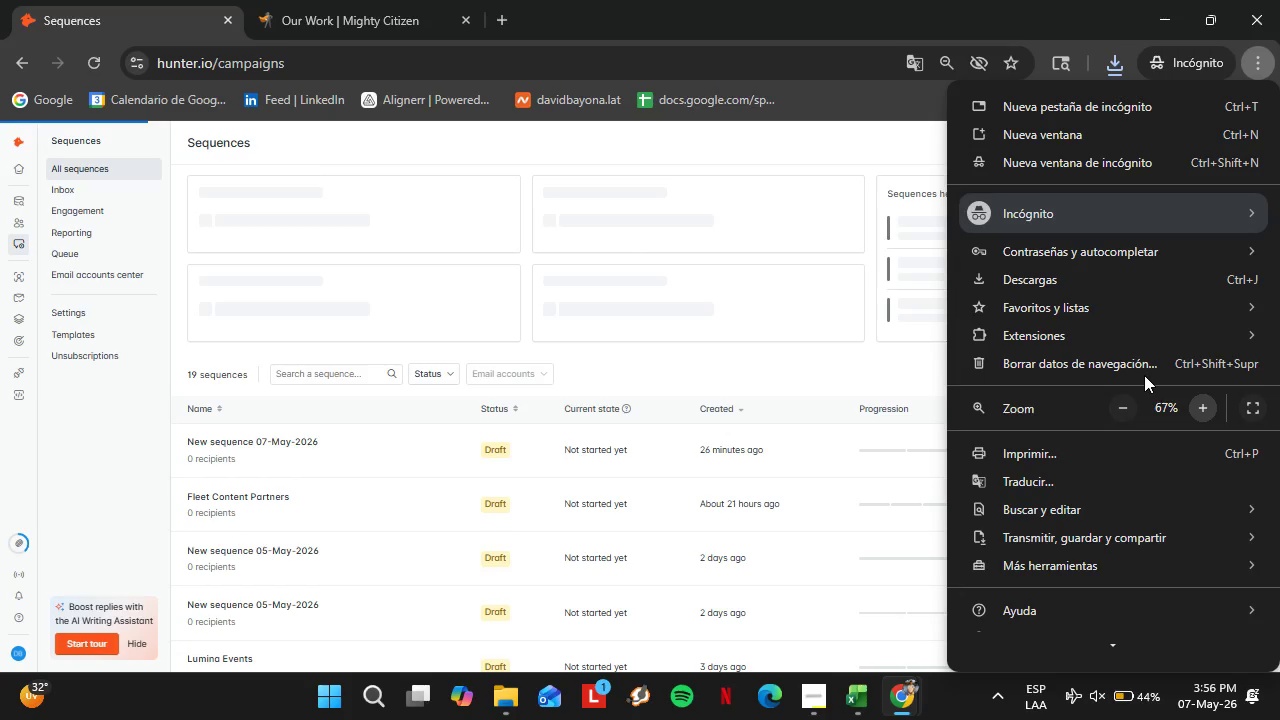 
left_click([1196, 409])
 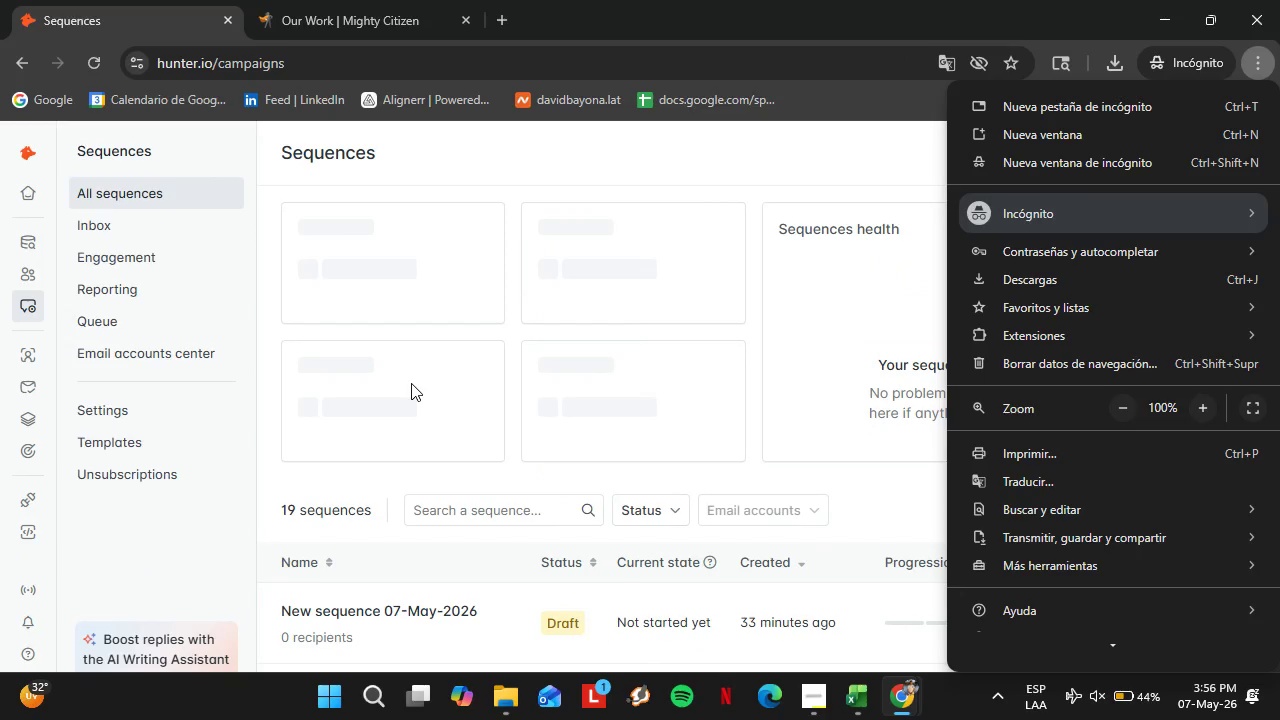 
left_click([273, 419])
 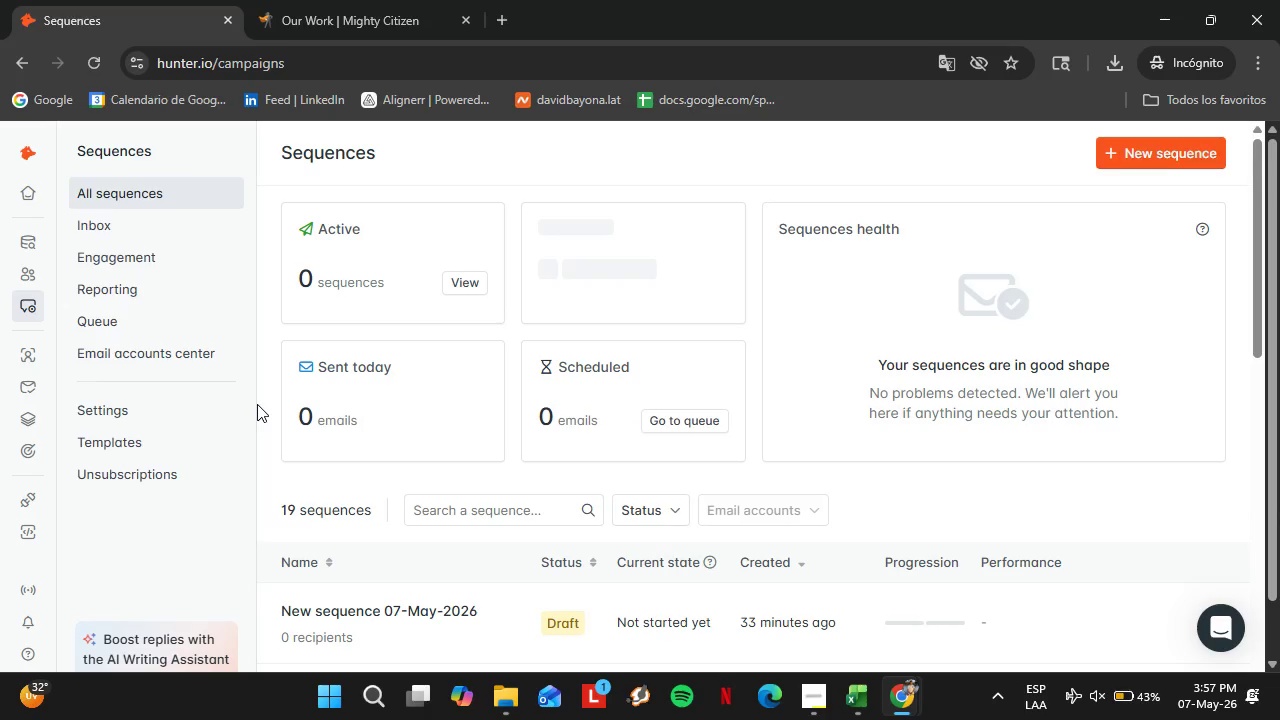 
wait(40.39)
 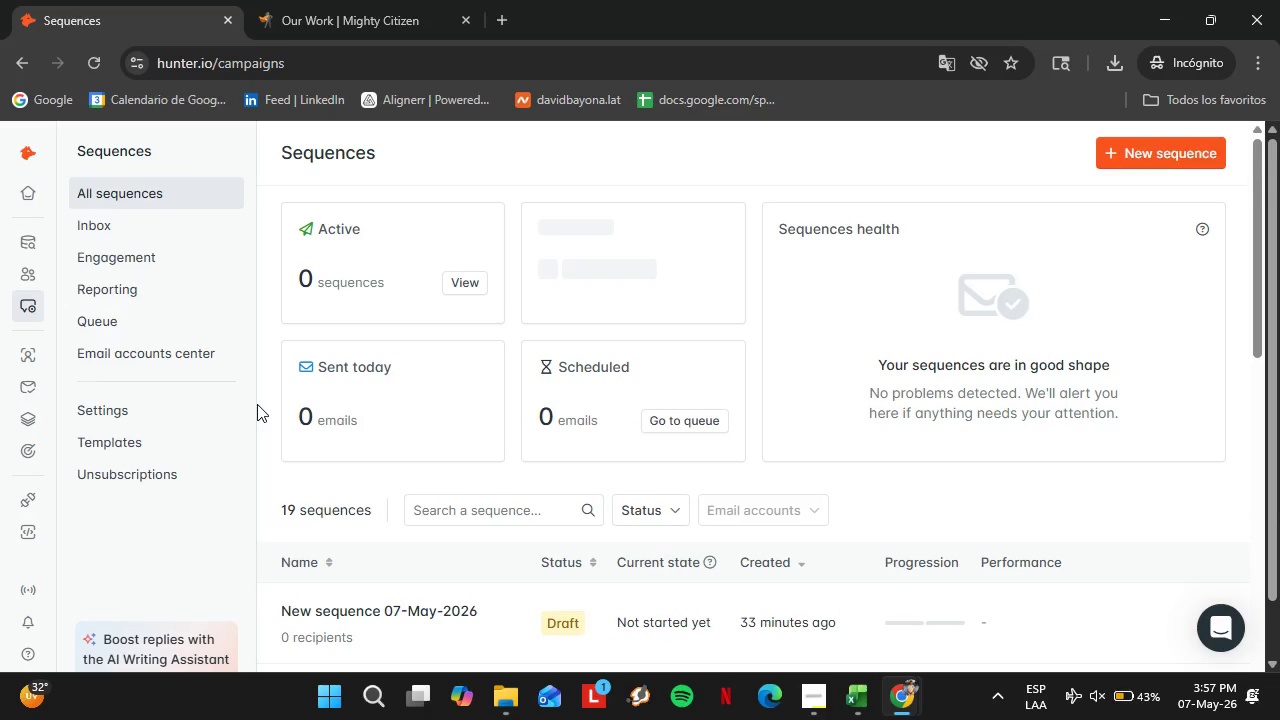 
left_click([40, 264])
 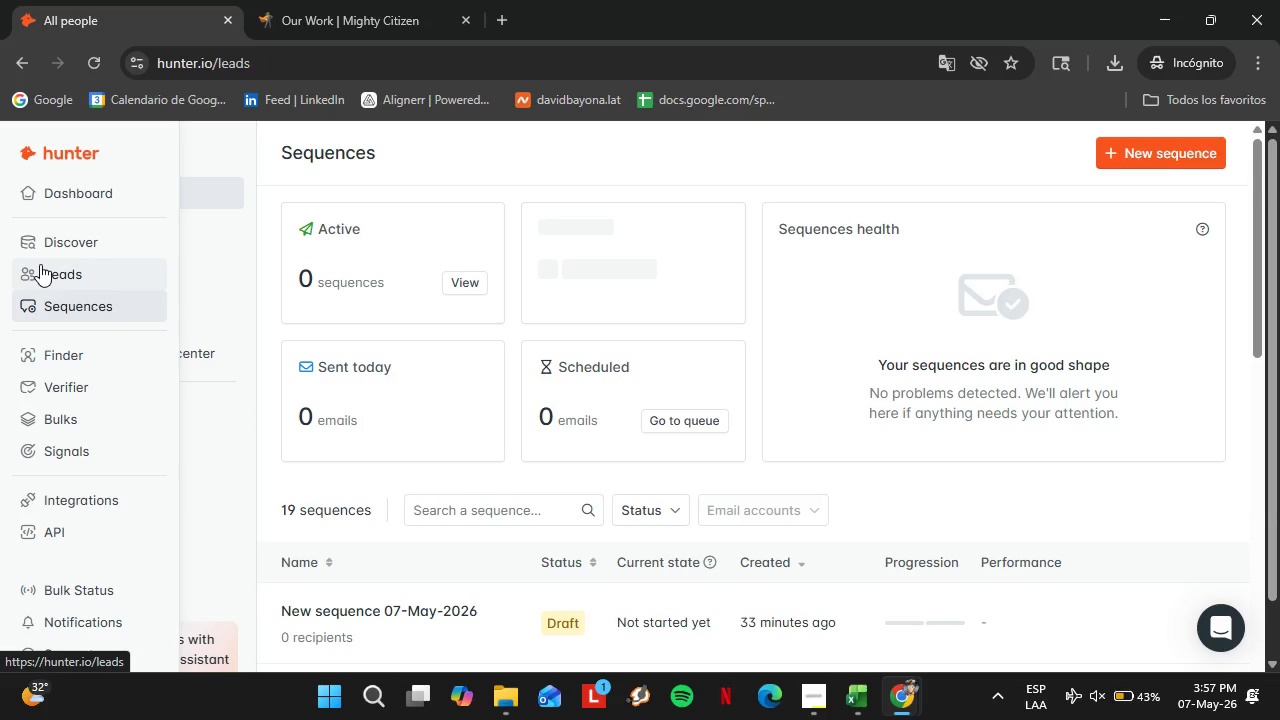 
wait(10.2)
 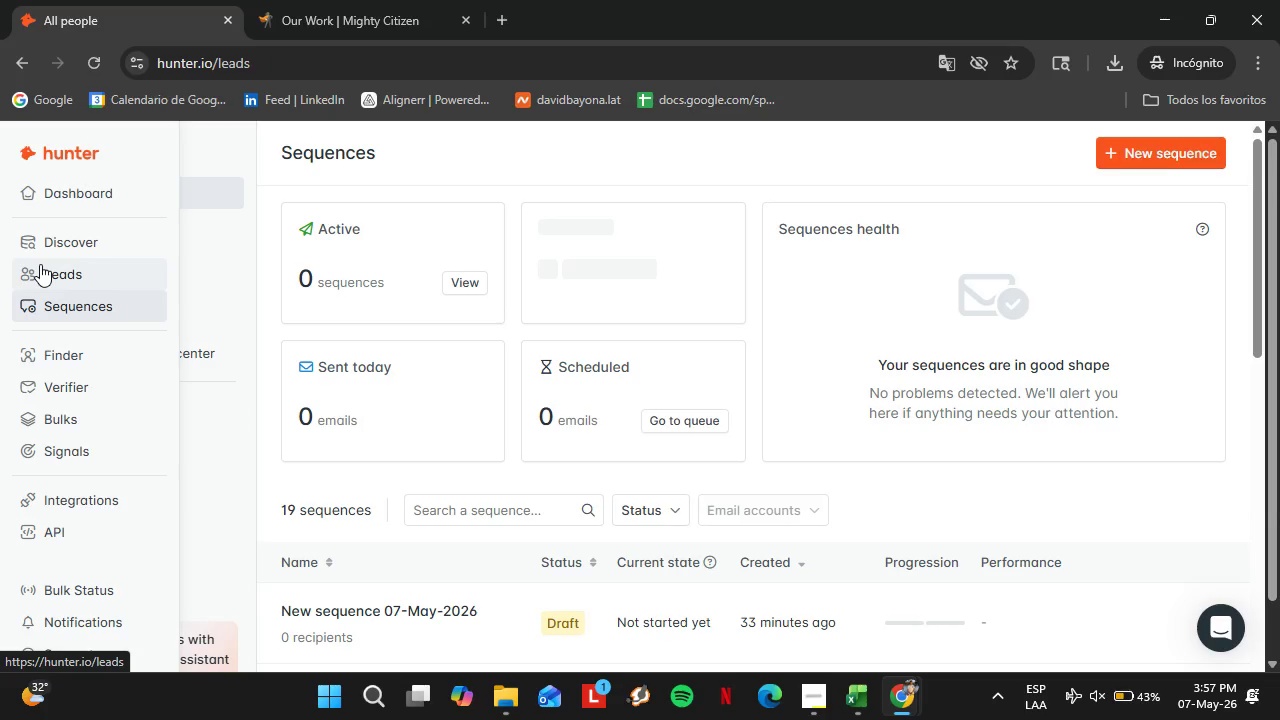 
left_click([178, 509])
 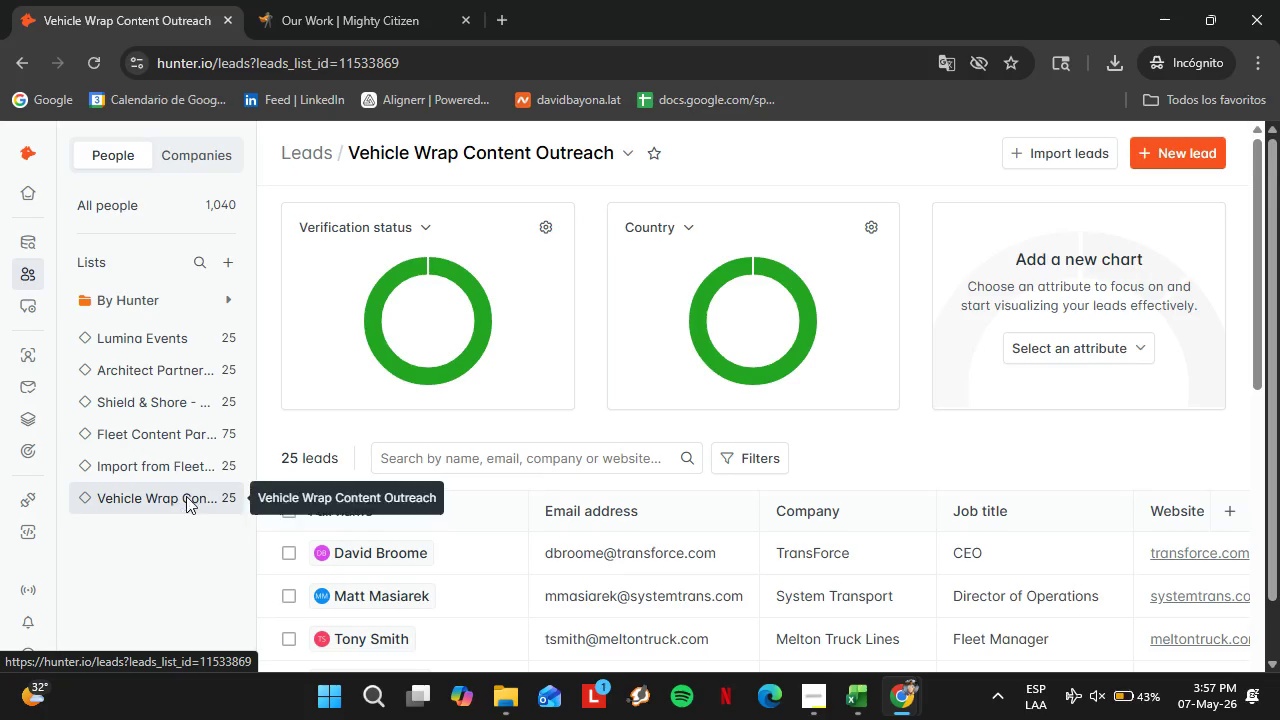 
wait(15.49)
 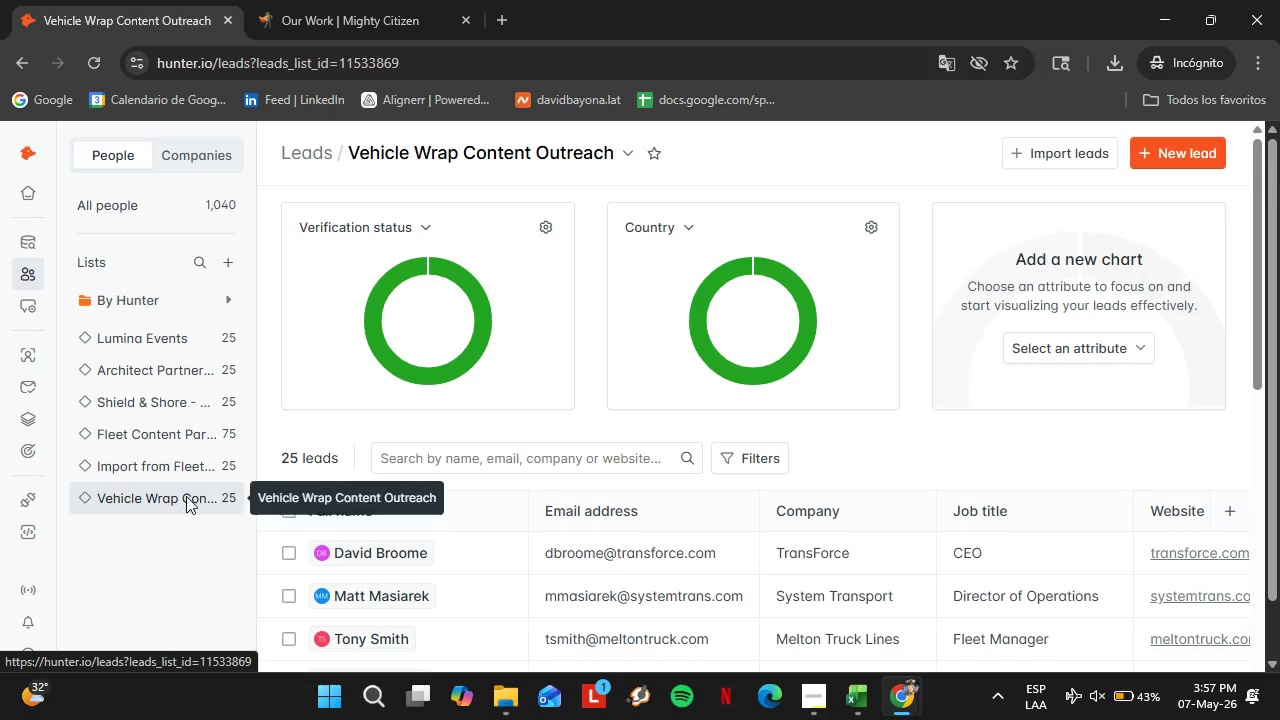 
left_click([623, 151])
 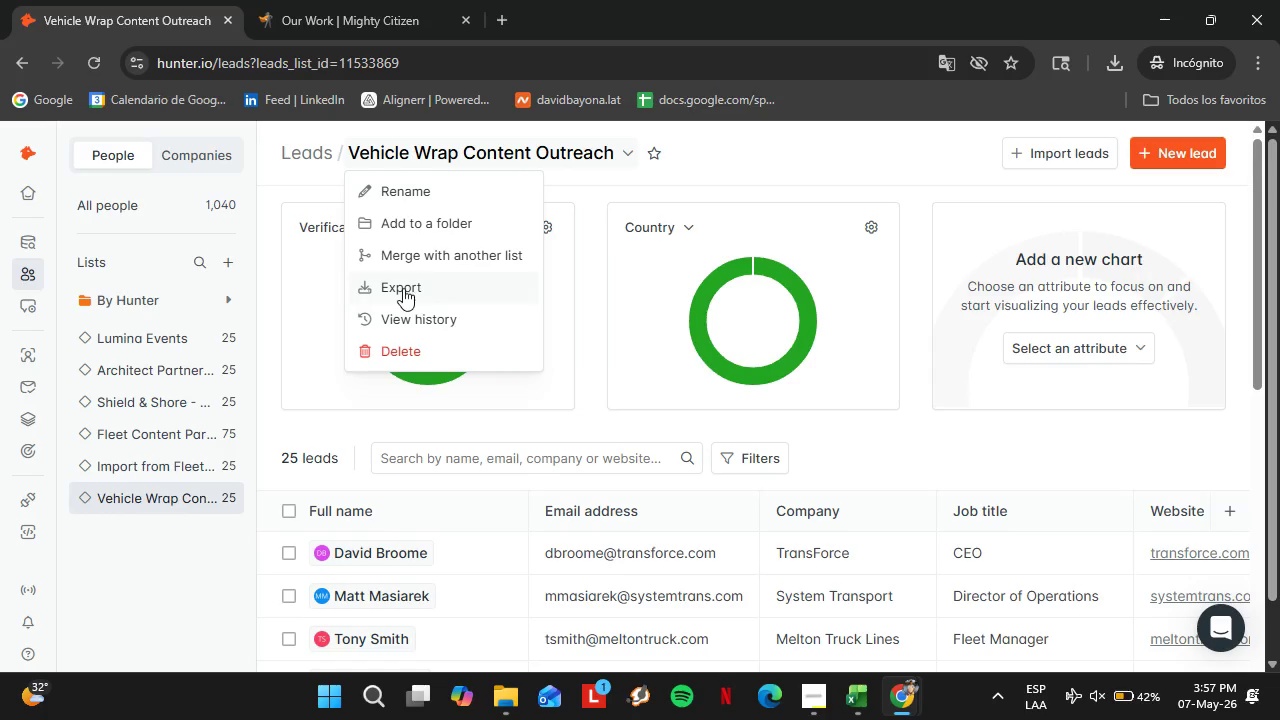 
left_click([403, 288])
 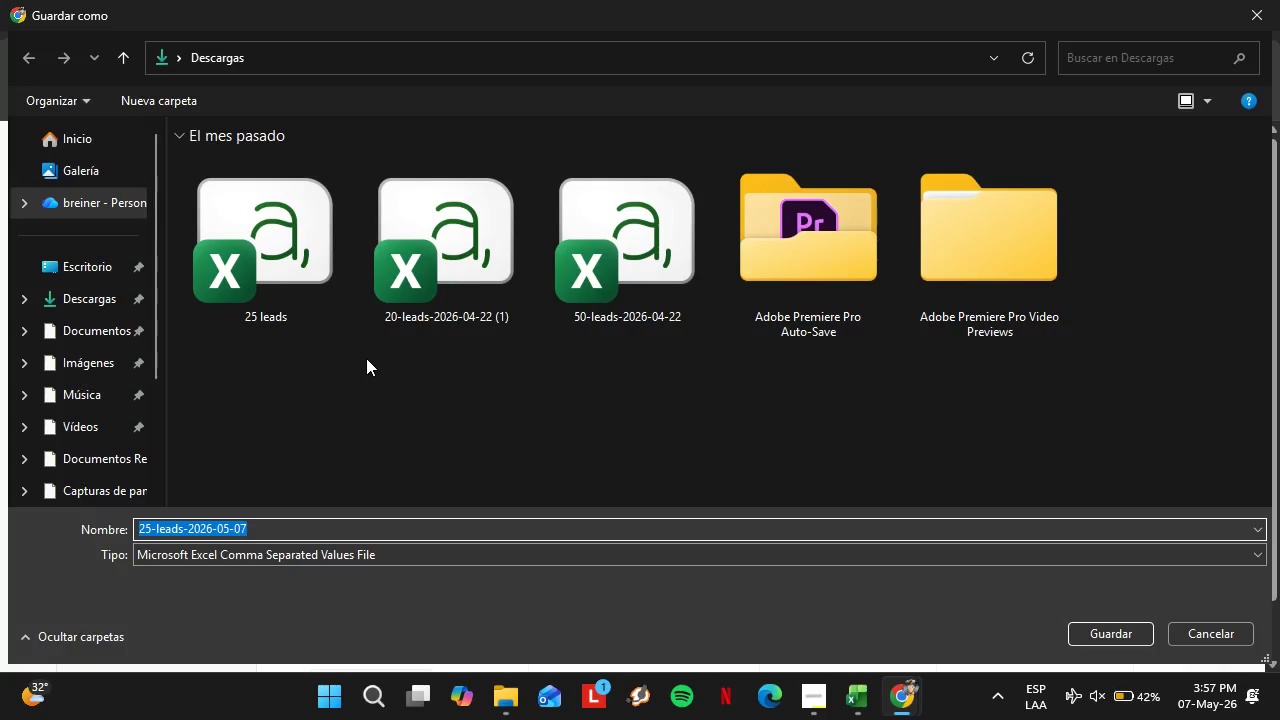 
wait(7.8)
 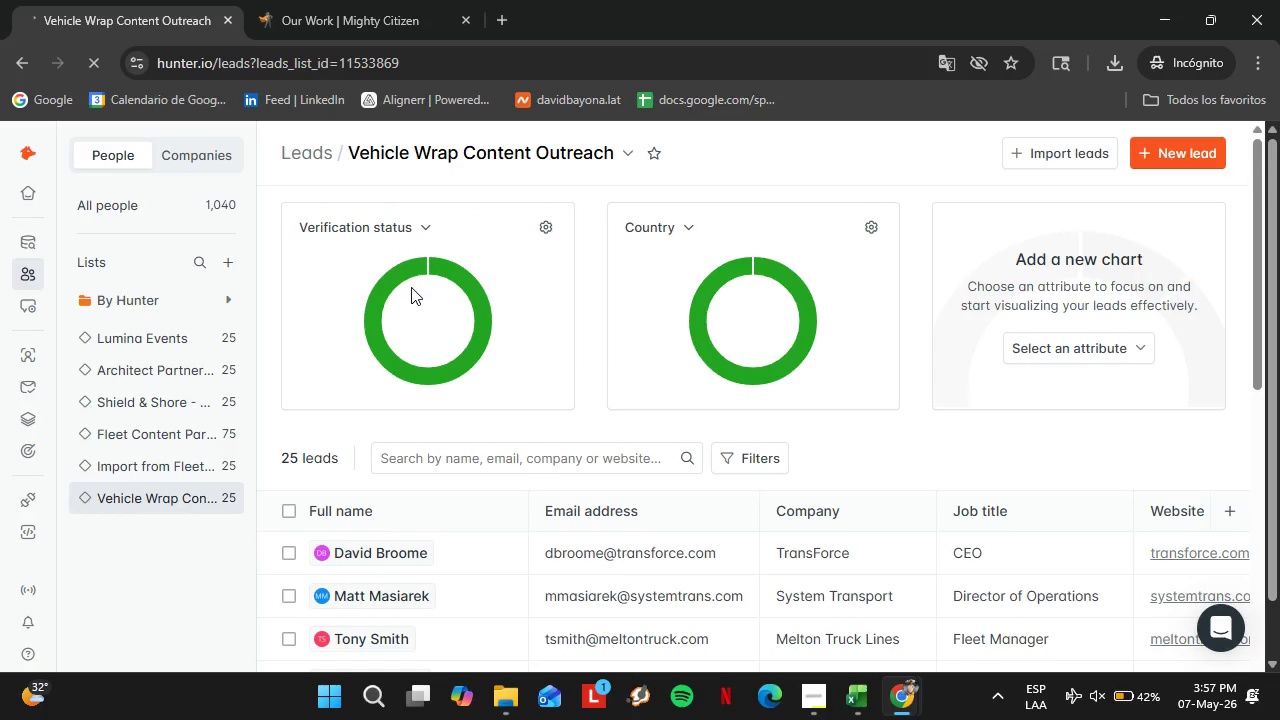 
left_click([1099, 625])
 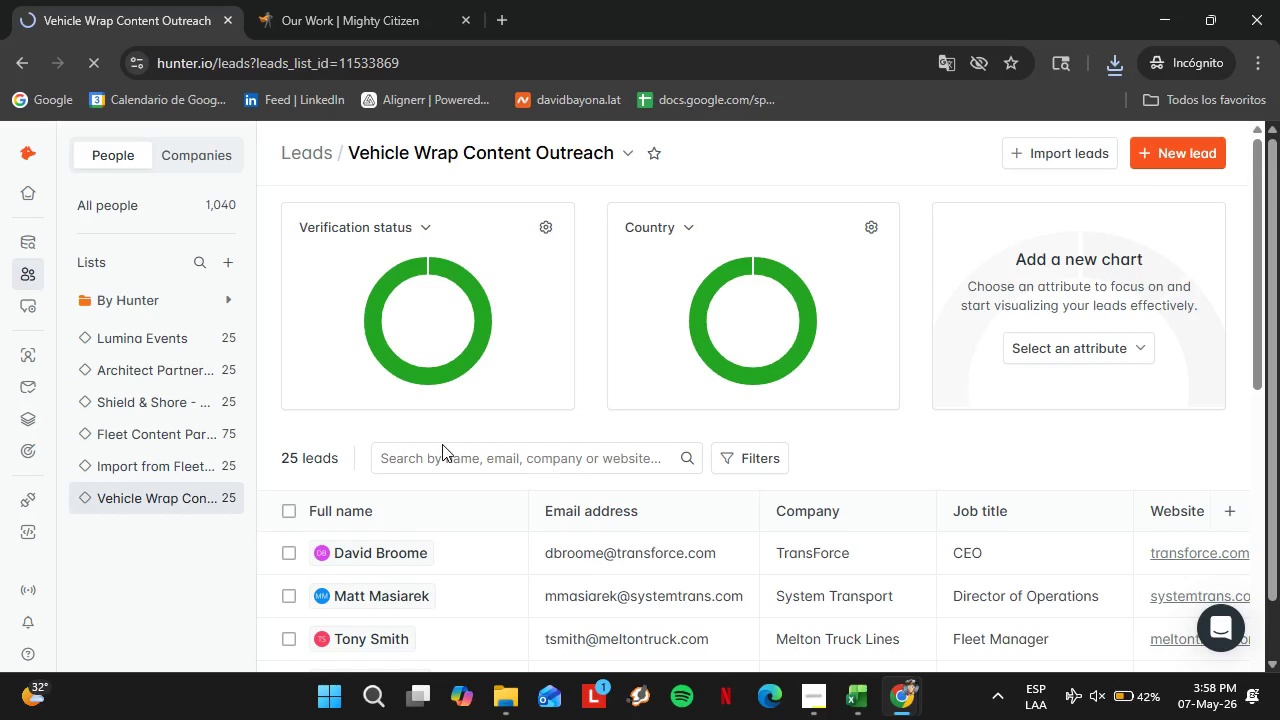 
wait(19.39)
 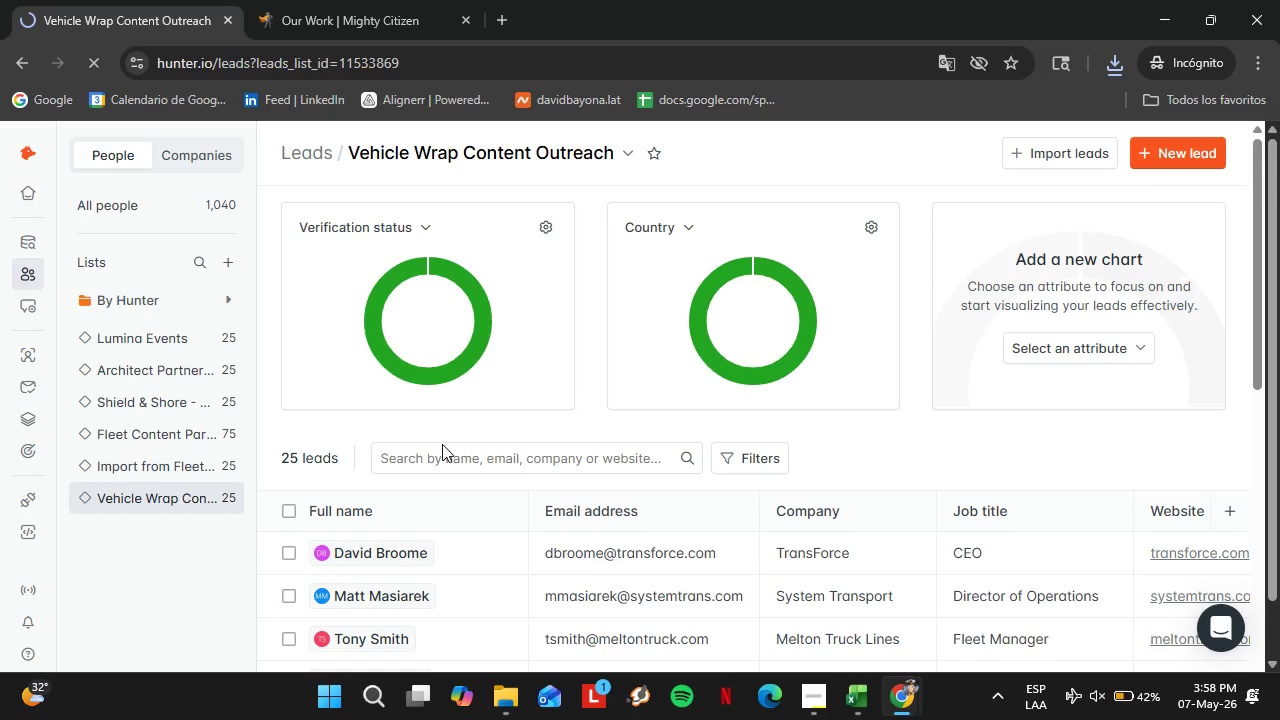 
scroll: coordinate [349, 584], scroll_direction: down, amount: 1.0
 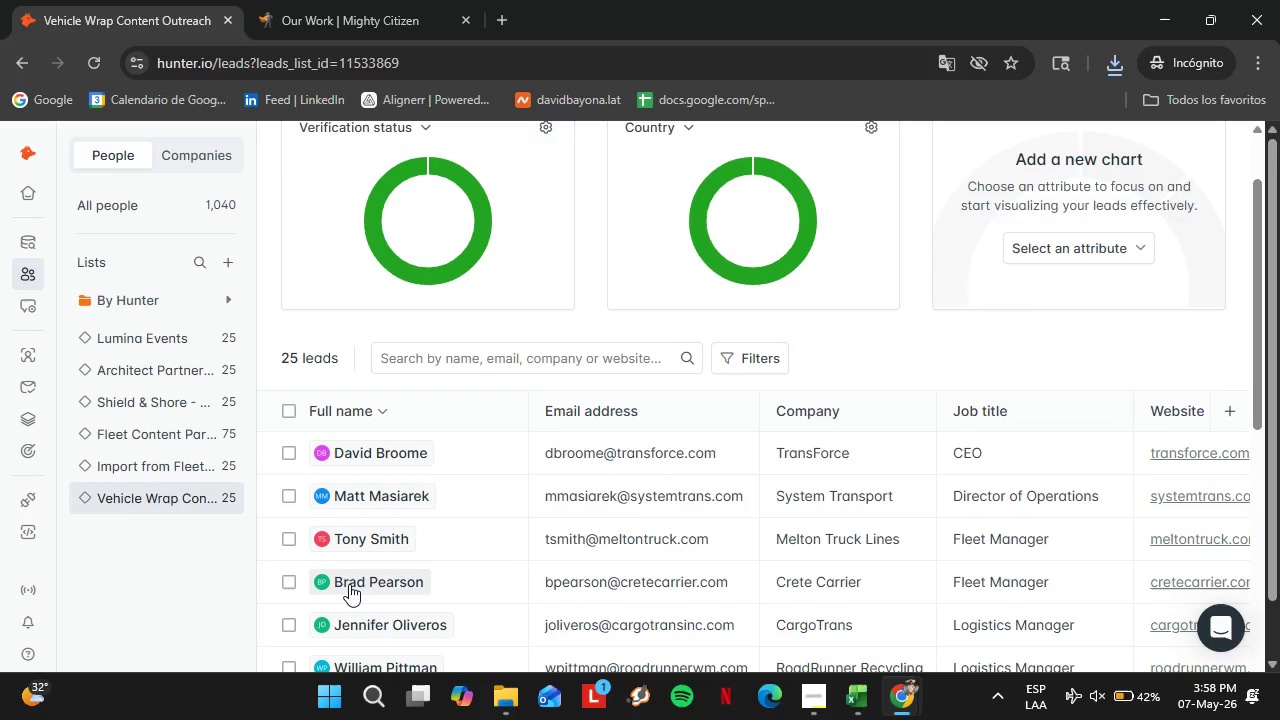 
wait(9.04)
 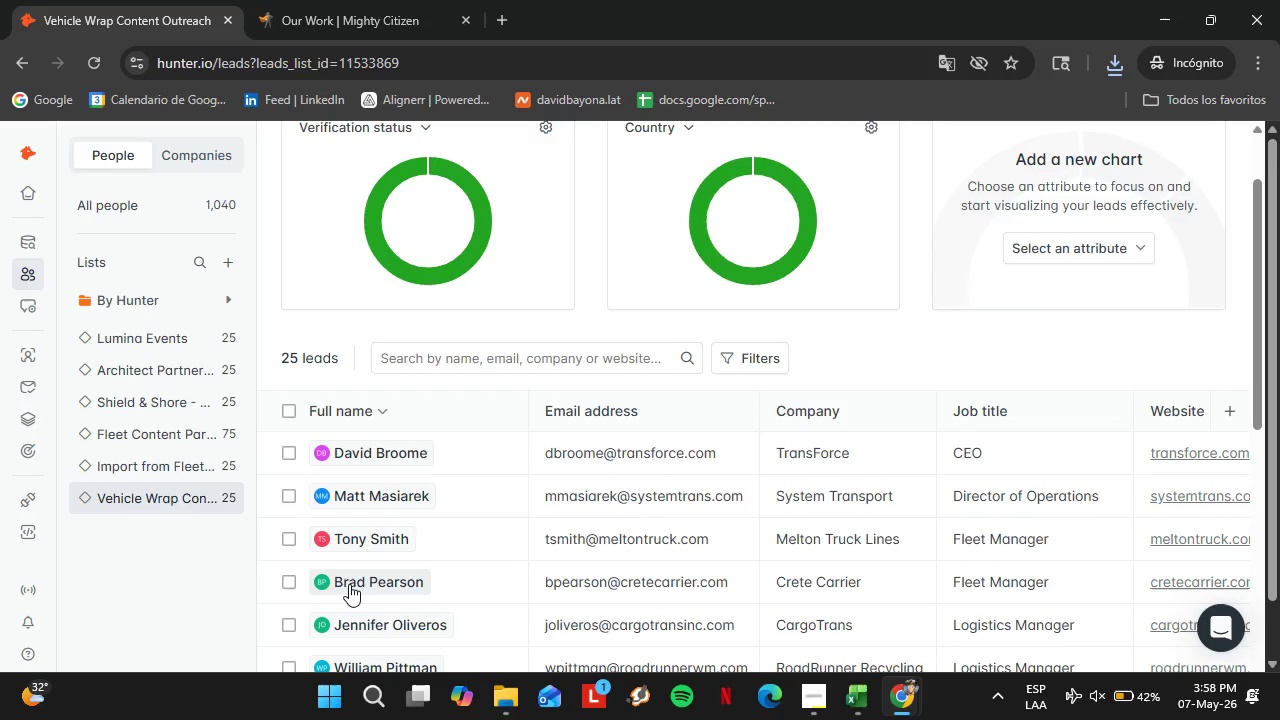 
scroll: coordinate [419, 530], scroll_direction: down, amount: 1.0
 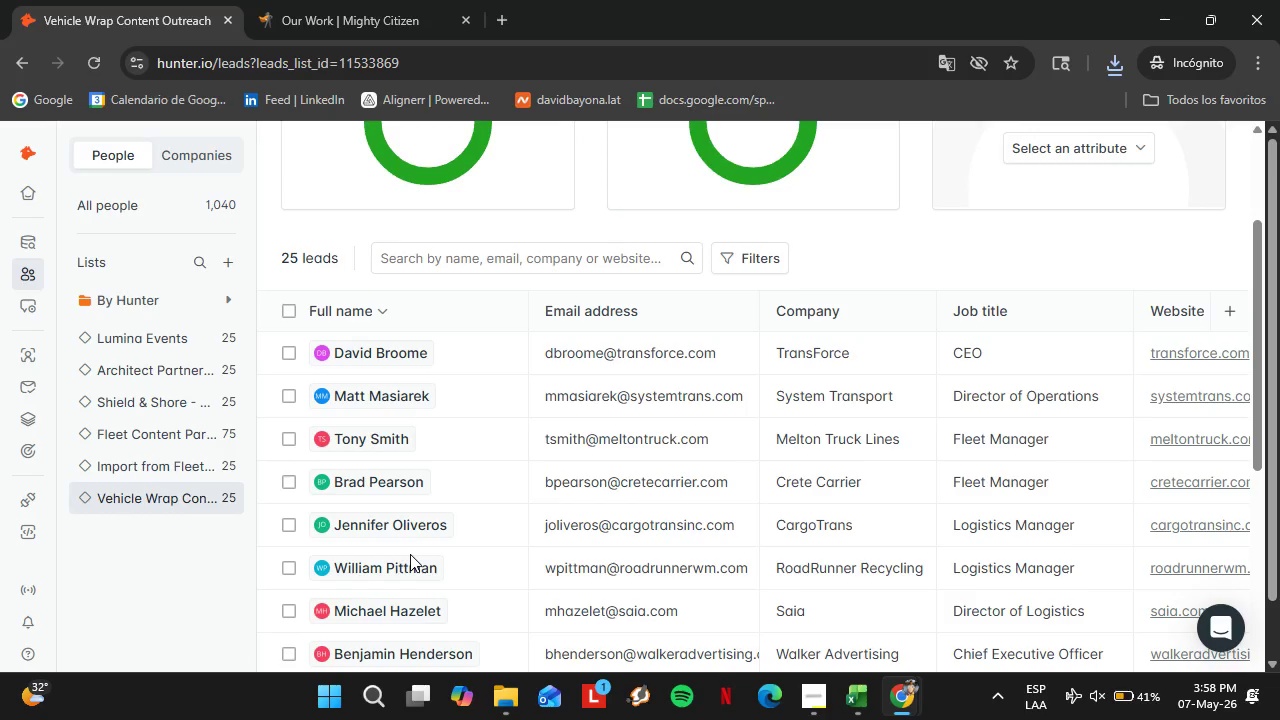 
wait(18.49)
 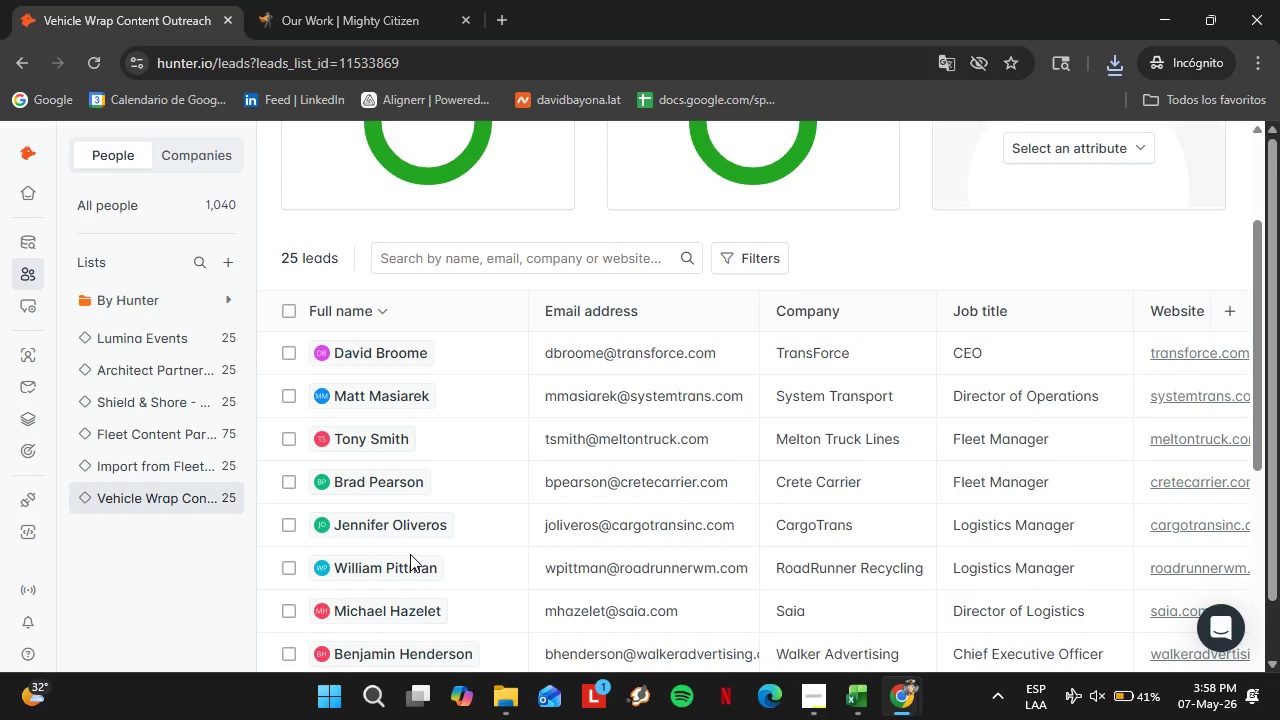 
mouse_move([218, 546])
 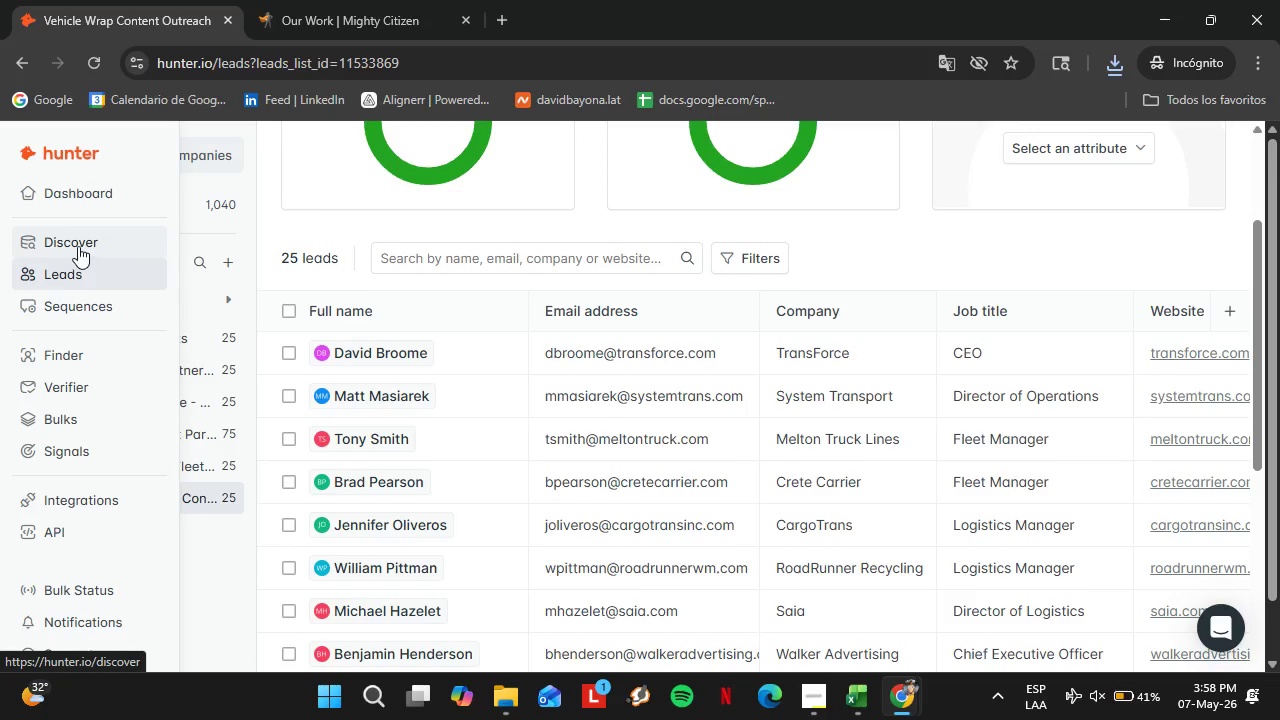 
wait(7.4)
 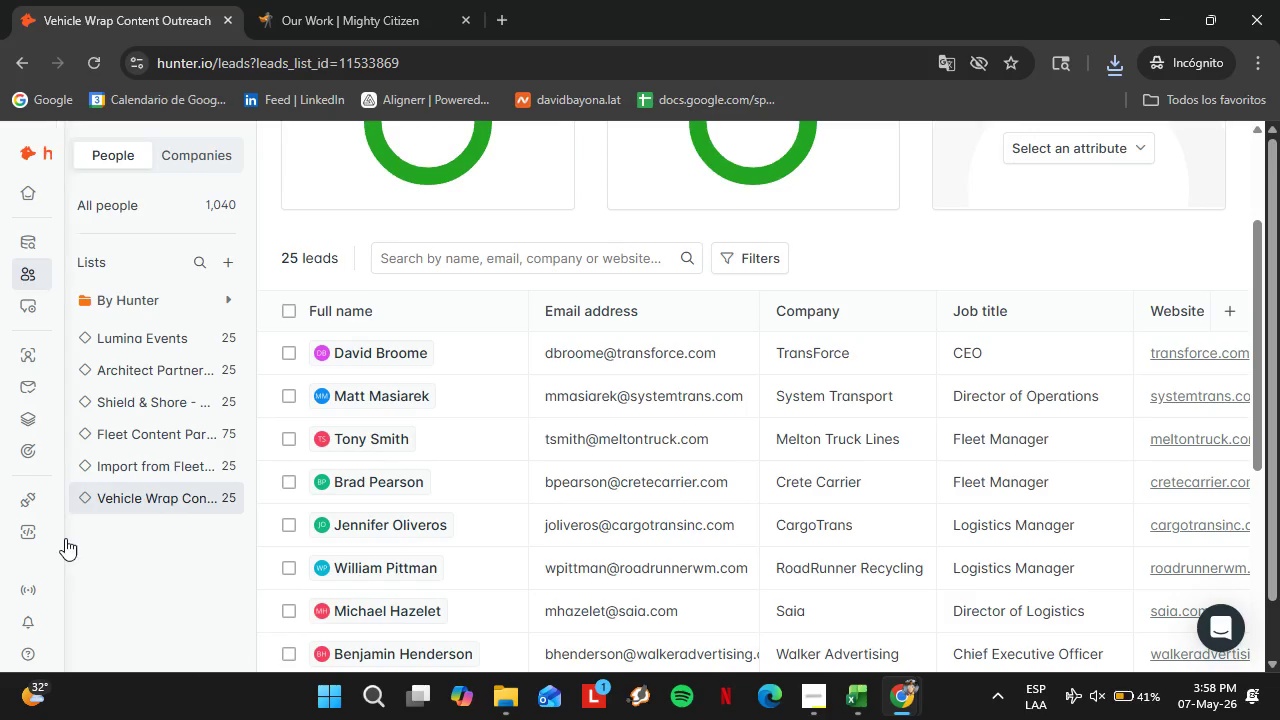 
left_click([515, 697])
 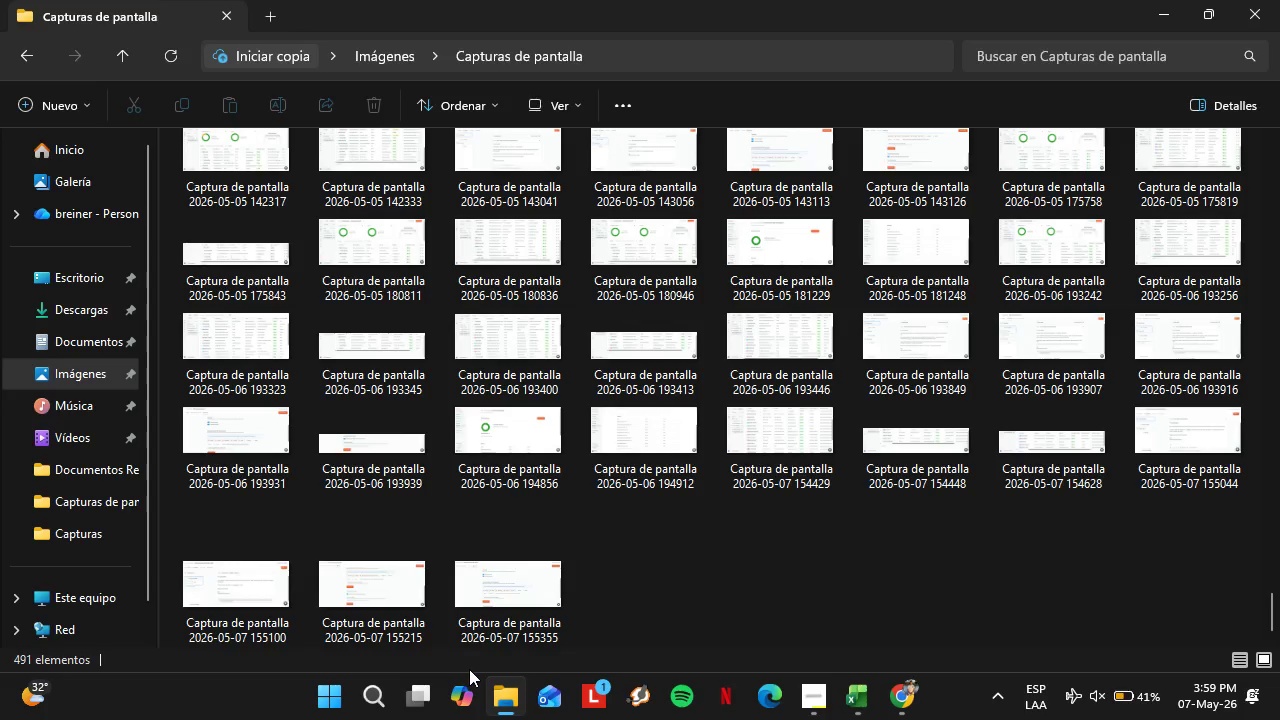 
mouse_move([444, 649])
 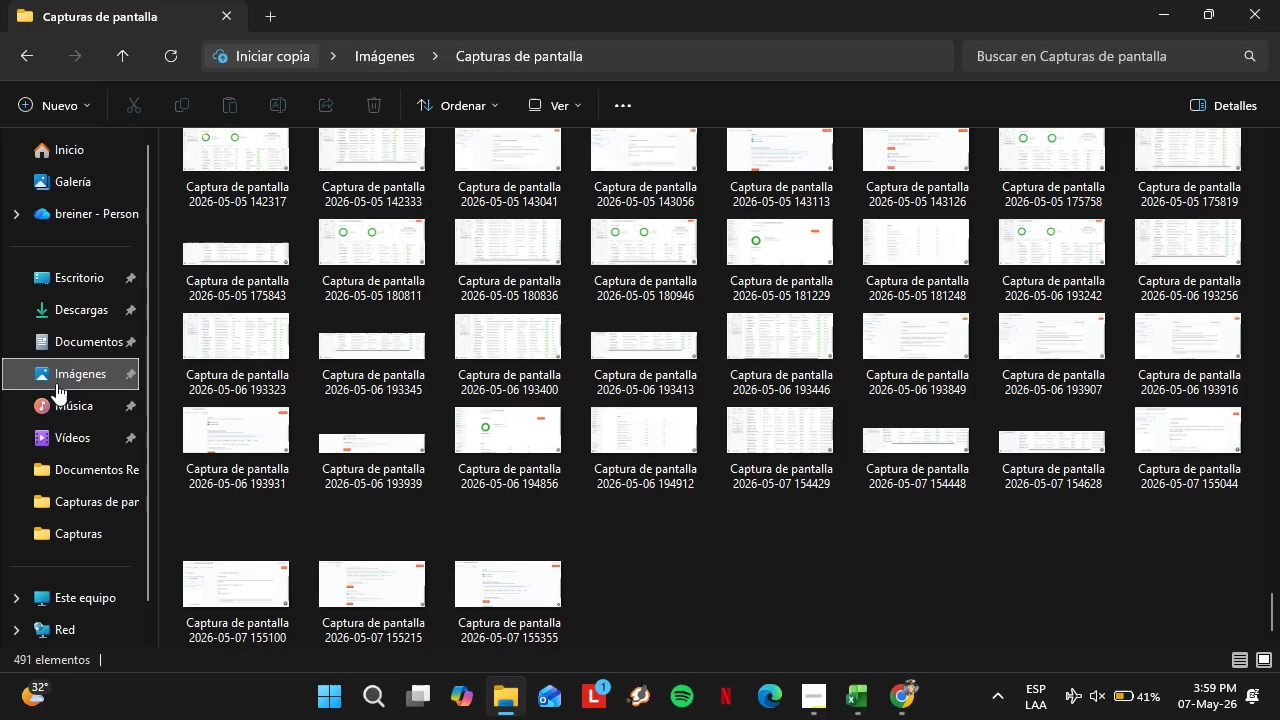 
wait(18.89)
 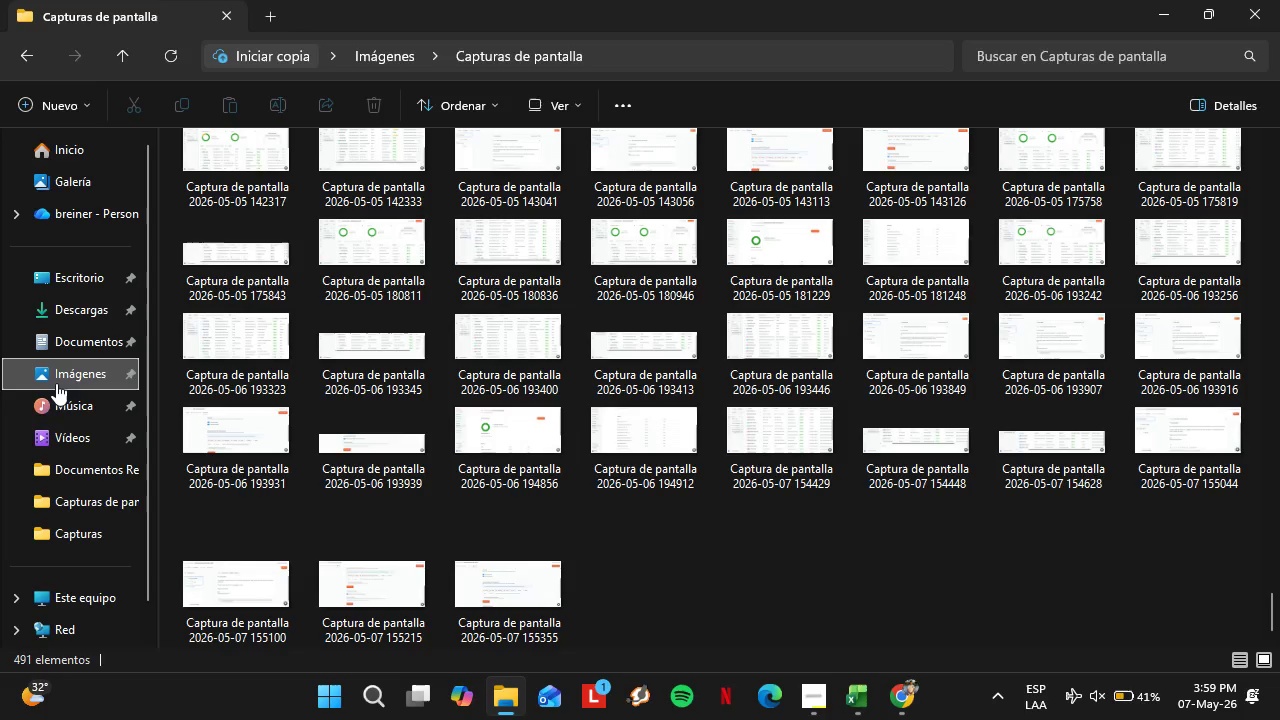 
mouse_move([345, 421])
 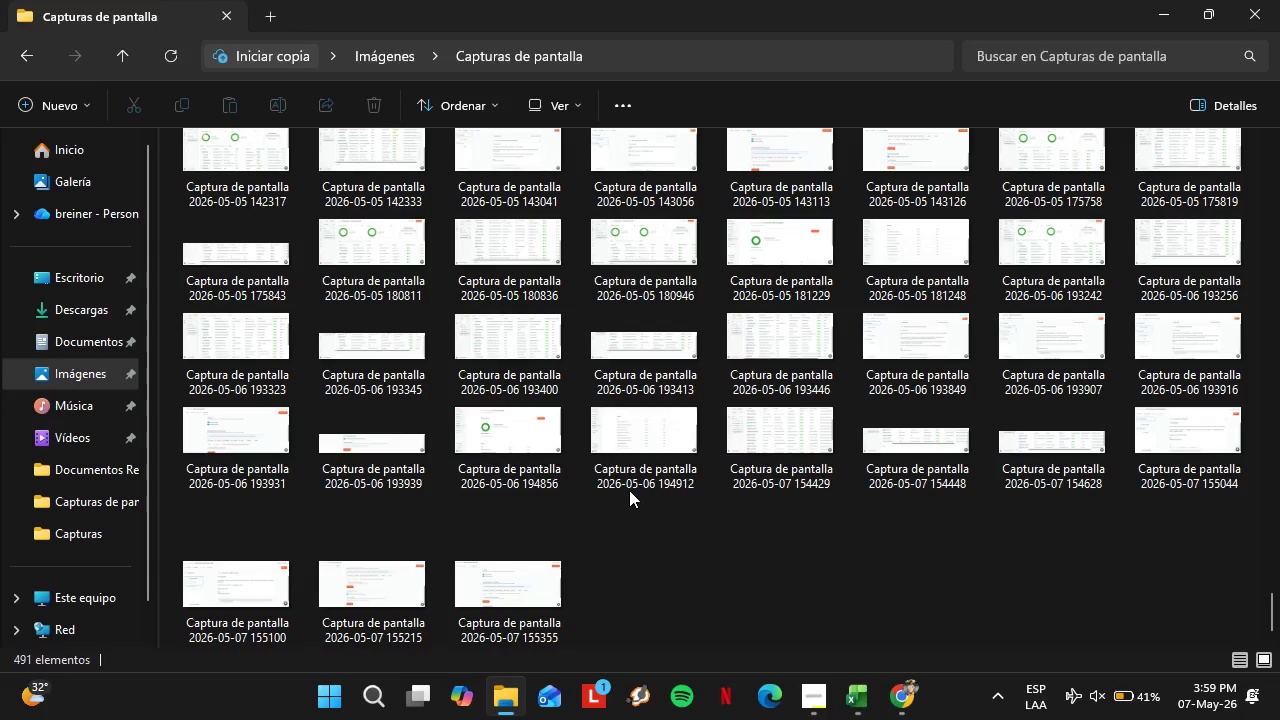 
scroll: coordinate [303, 373], scroll_direction: none, amount: 0.0
 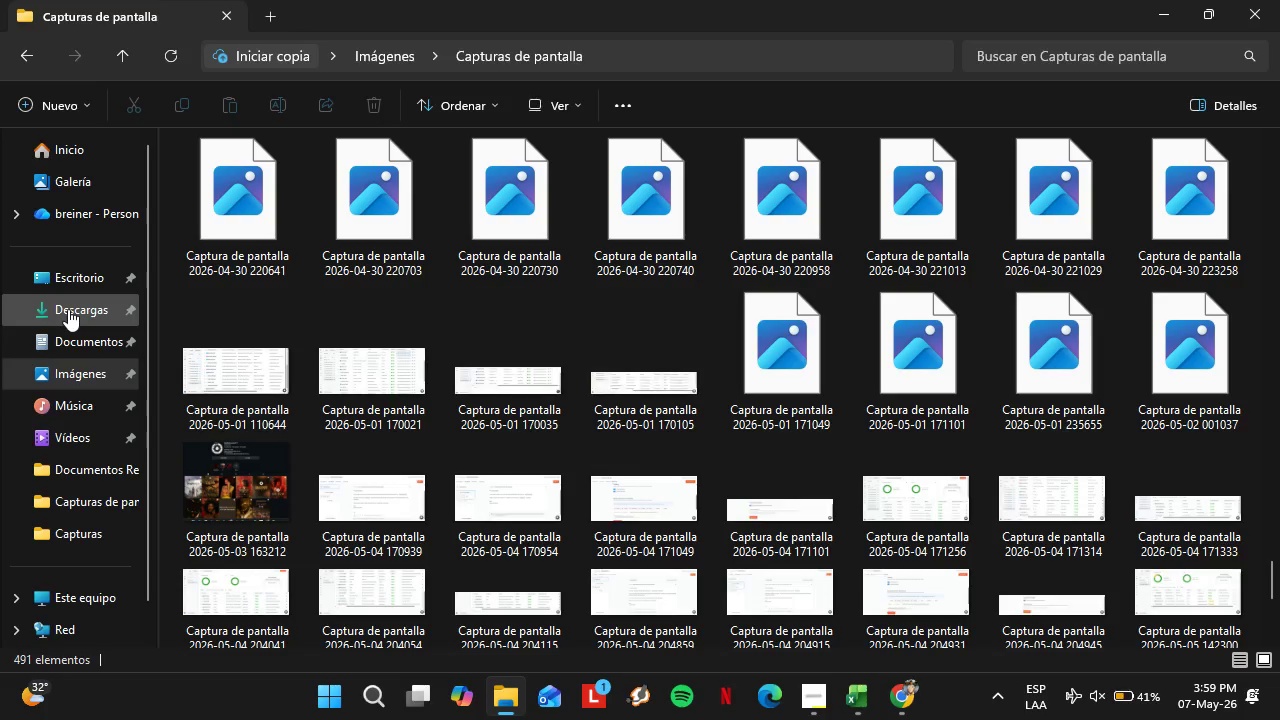 
left_click([69, 309])
 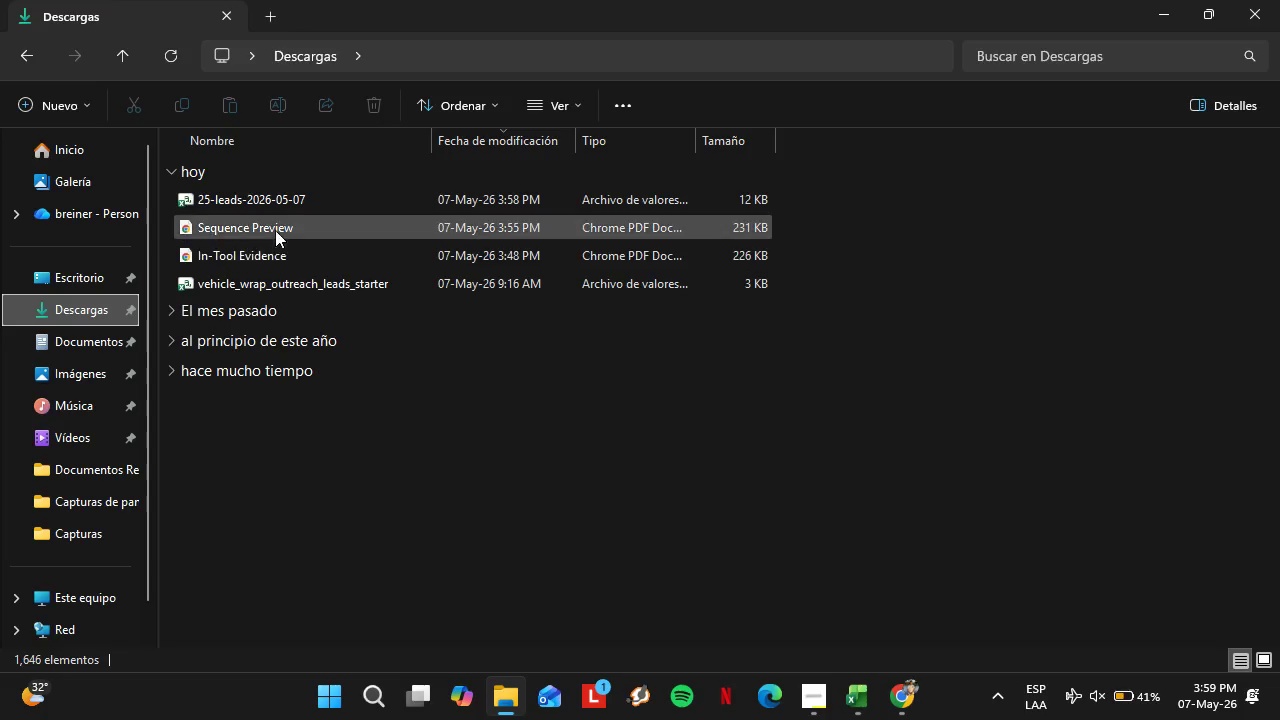 
wait(5.48)
 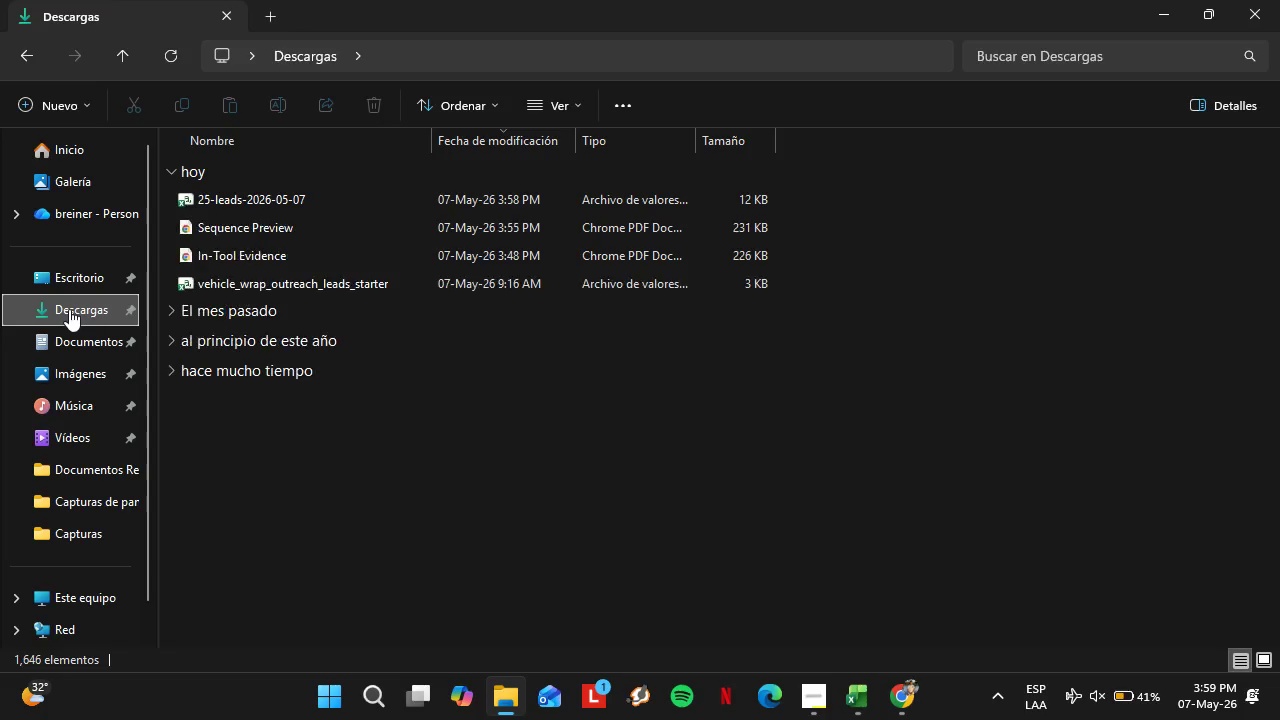 
left_click([807, 247])
 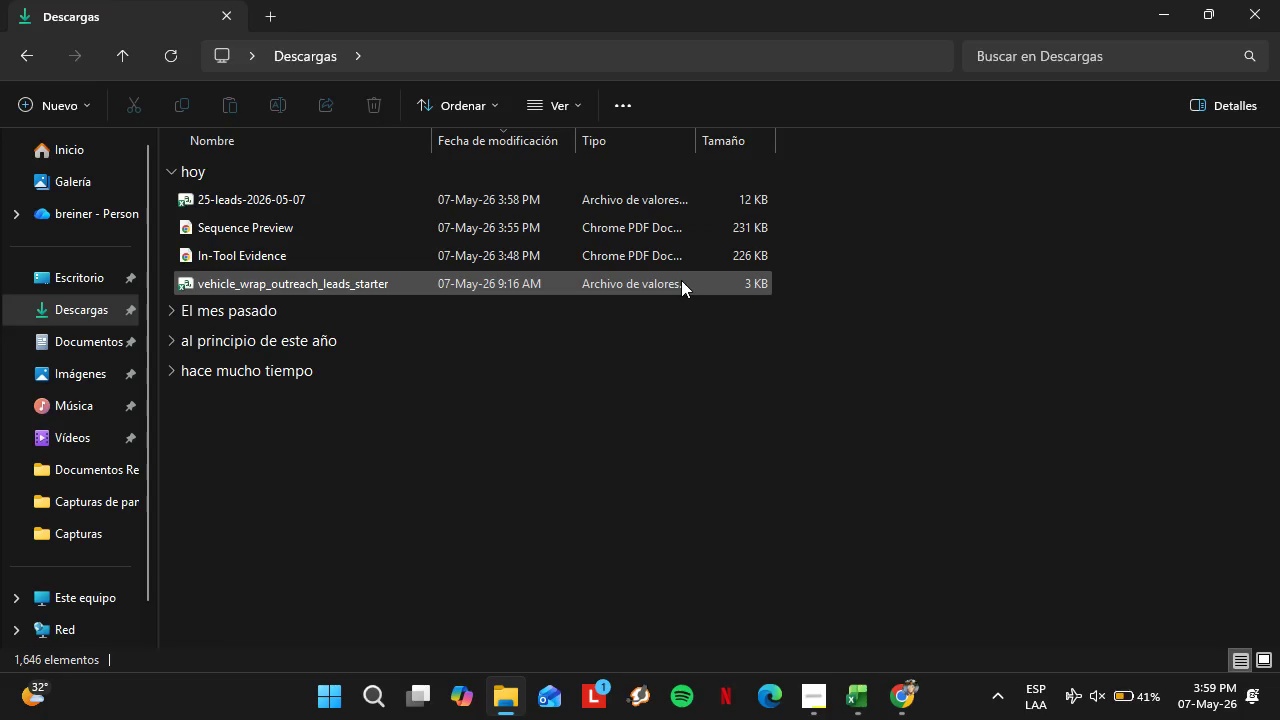 
left_click([681, 280])
 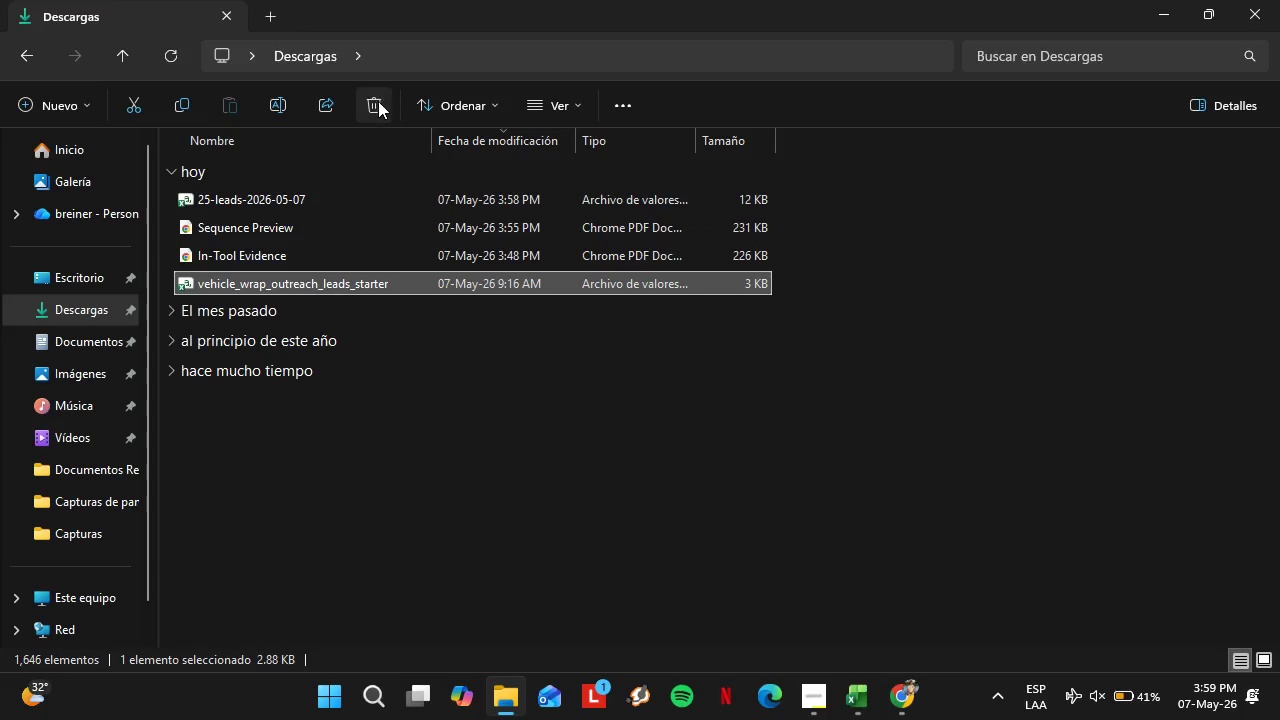 
left_click([378, 101])
 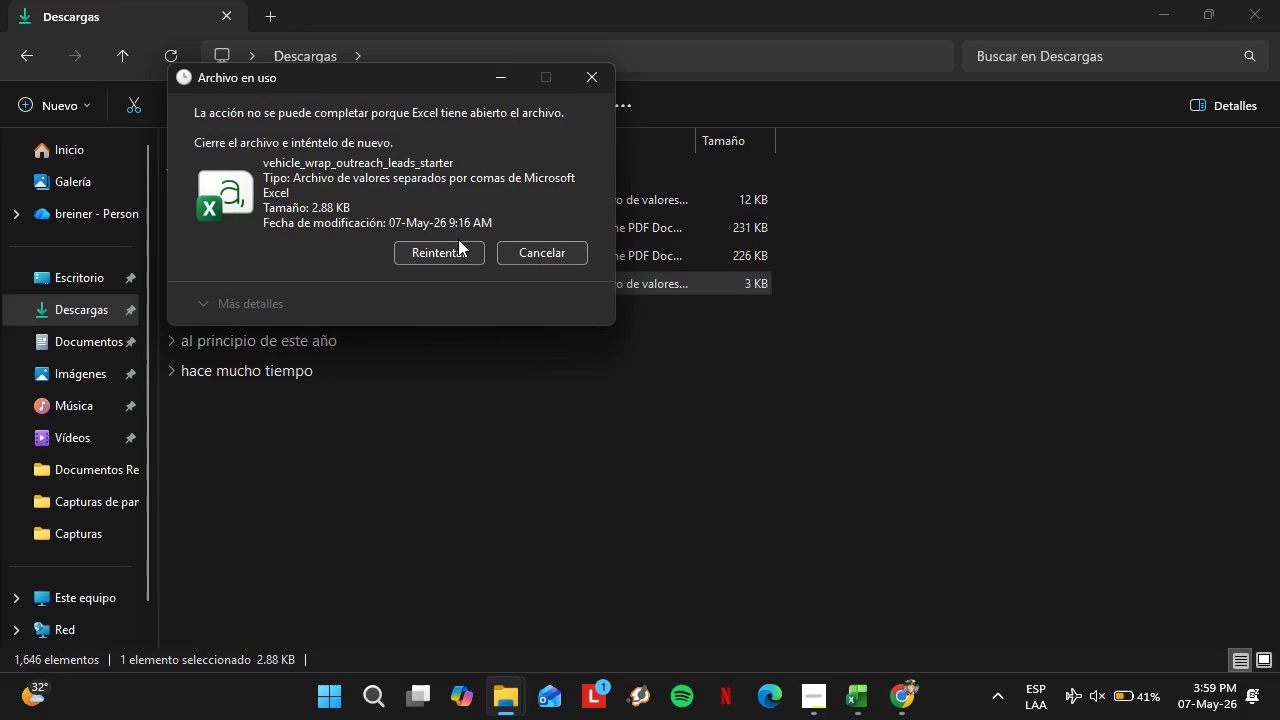 
left_click([451, 248])
 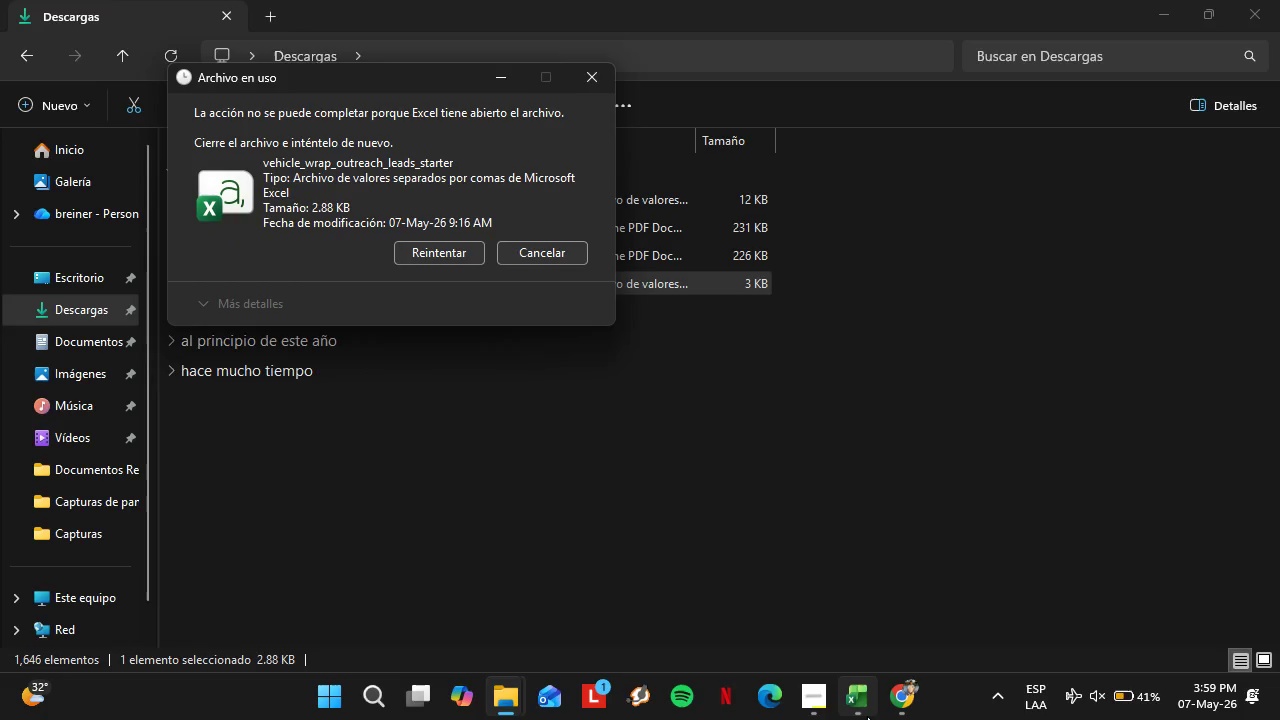 
left_click([867, 716])
 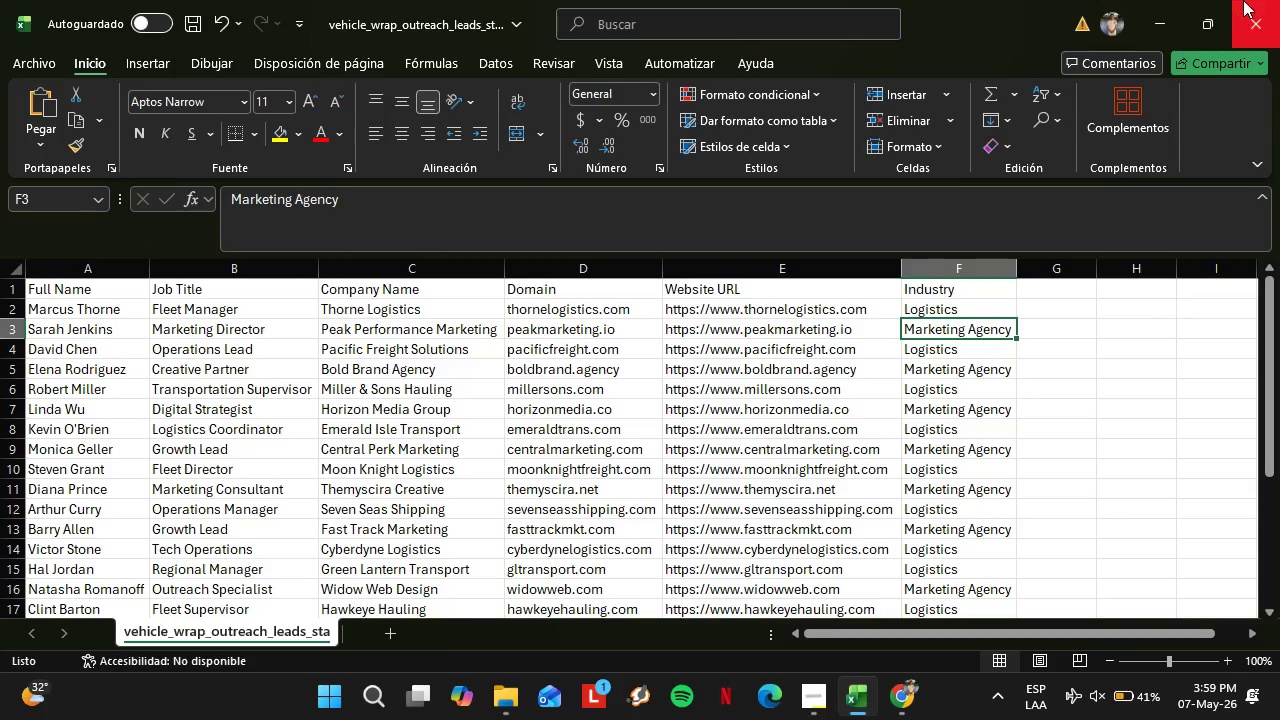 
left_click([1243, 0])
 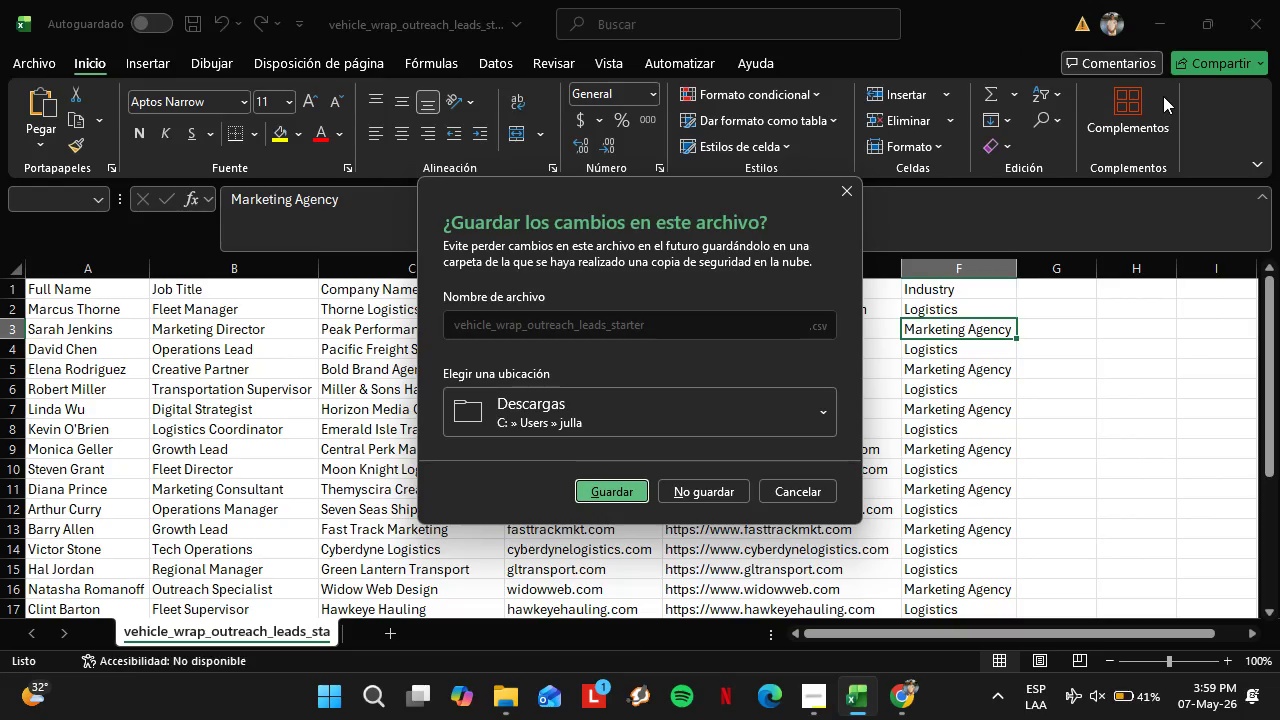 
left_click([710, 495])
 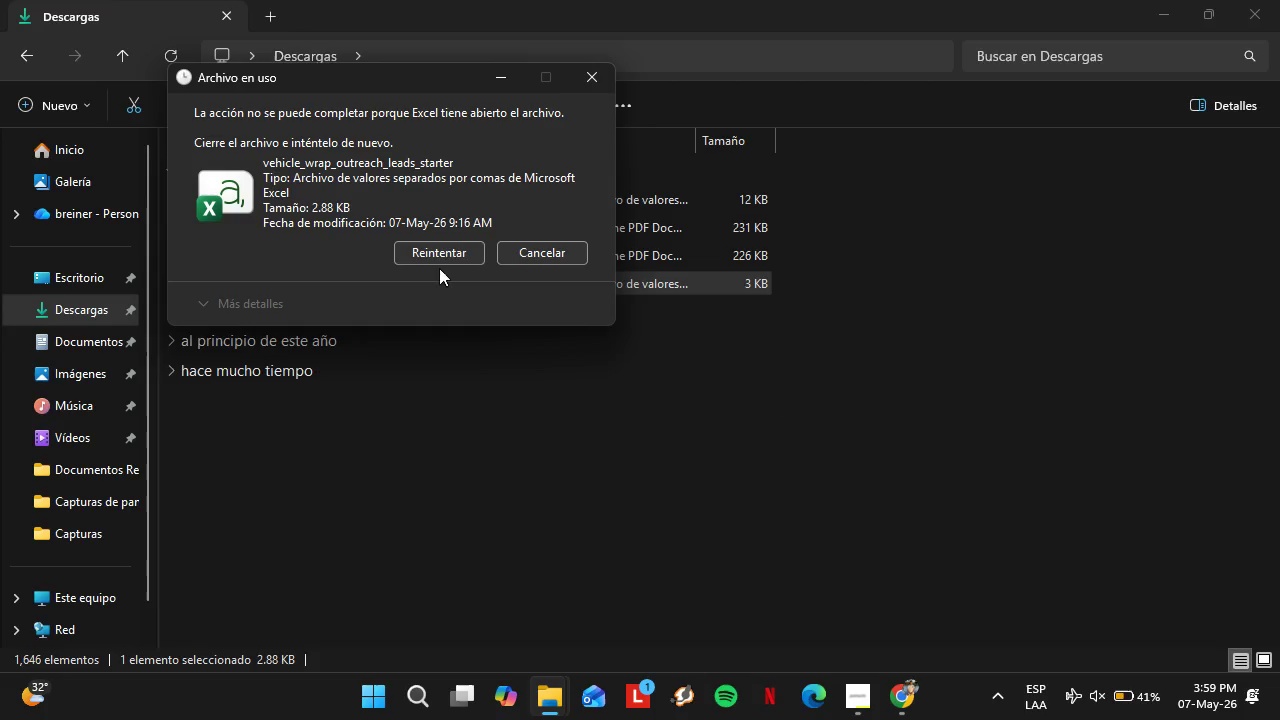 